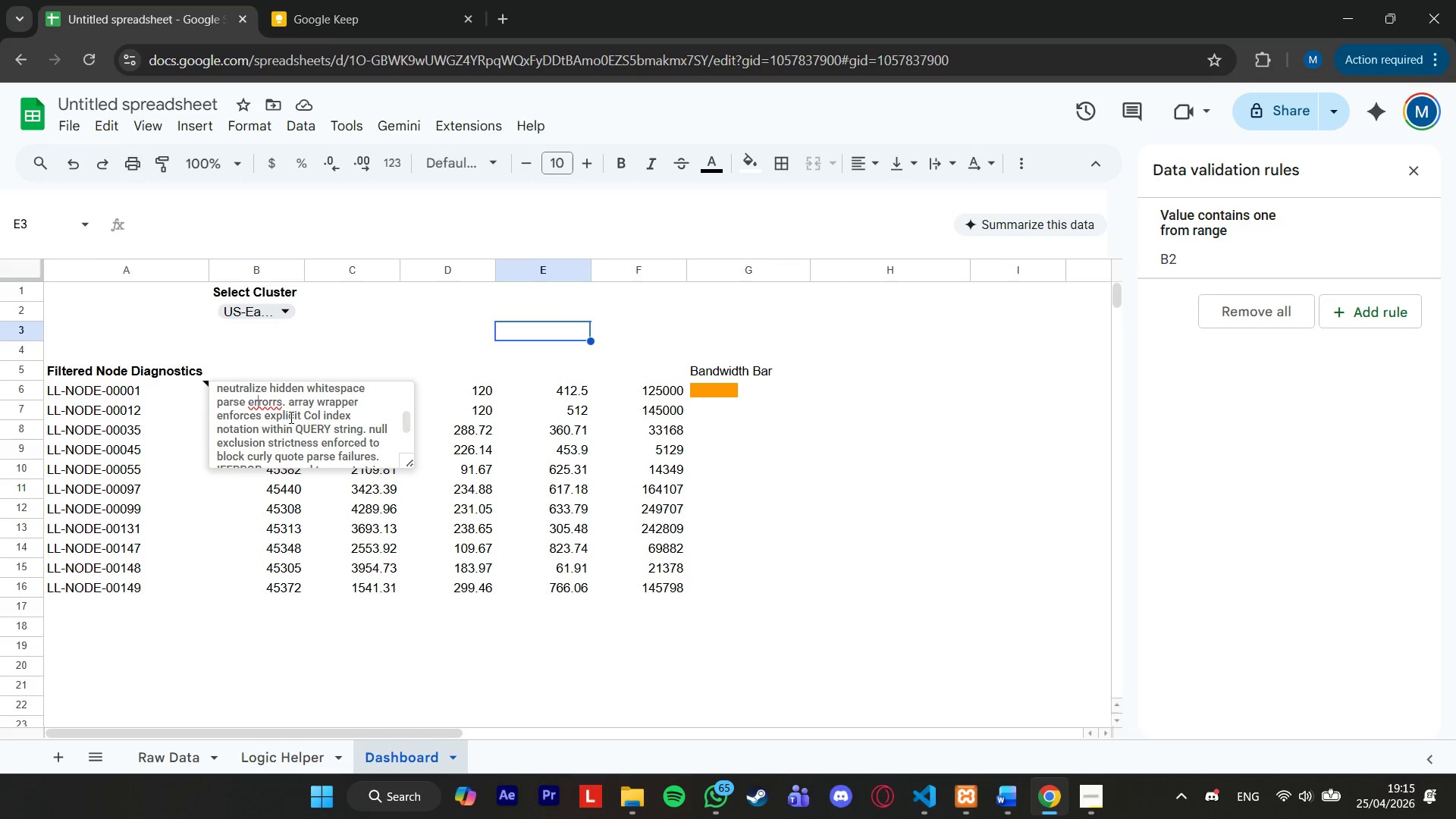 
key(ArrowRight)
 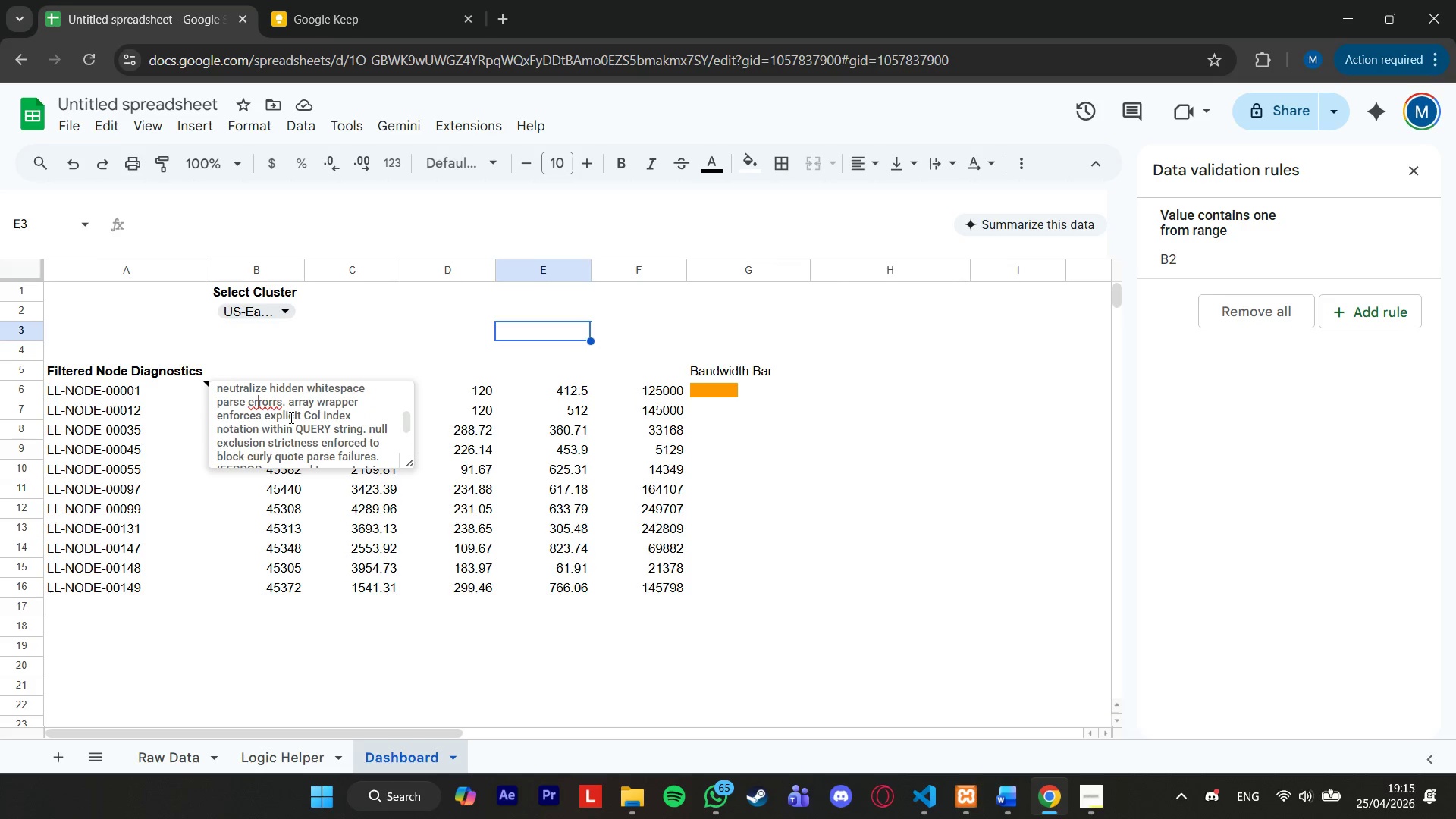 
key(ArrowRight)
 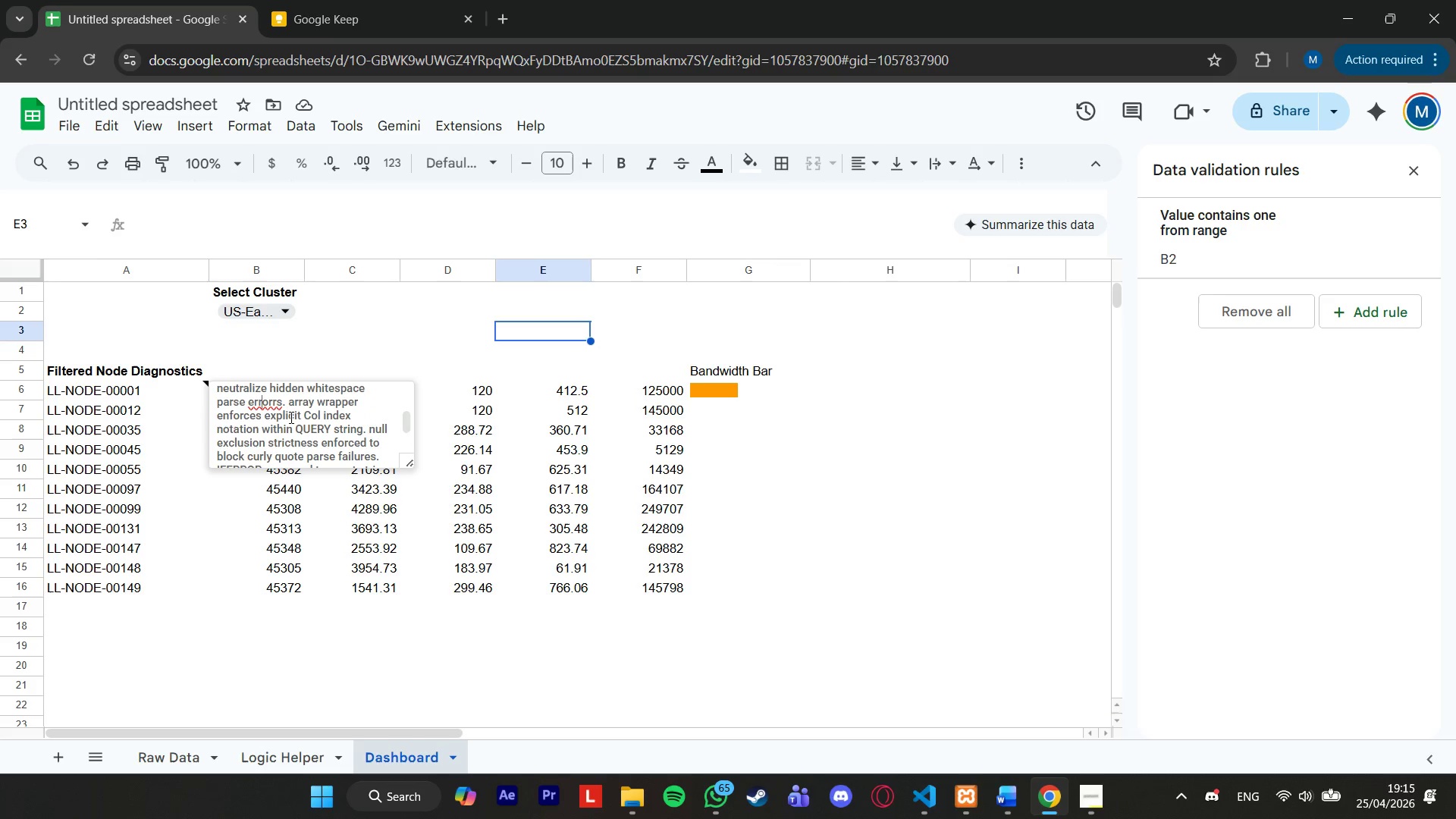 
key(ArrowRight)
 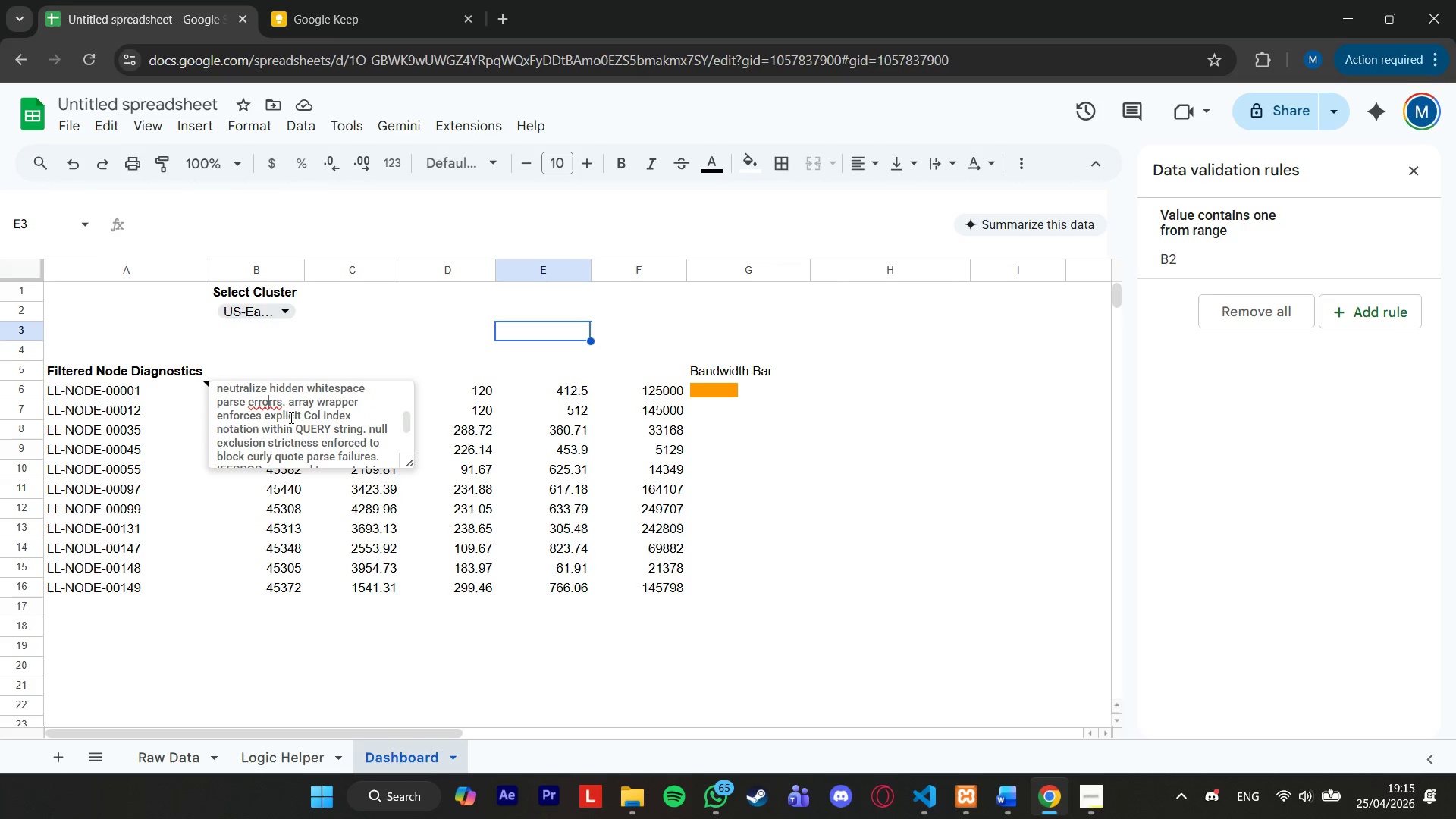 
key(ArrowRight)
 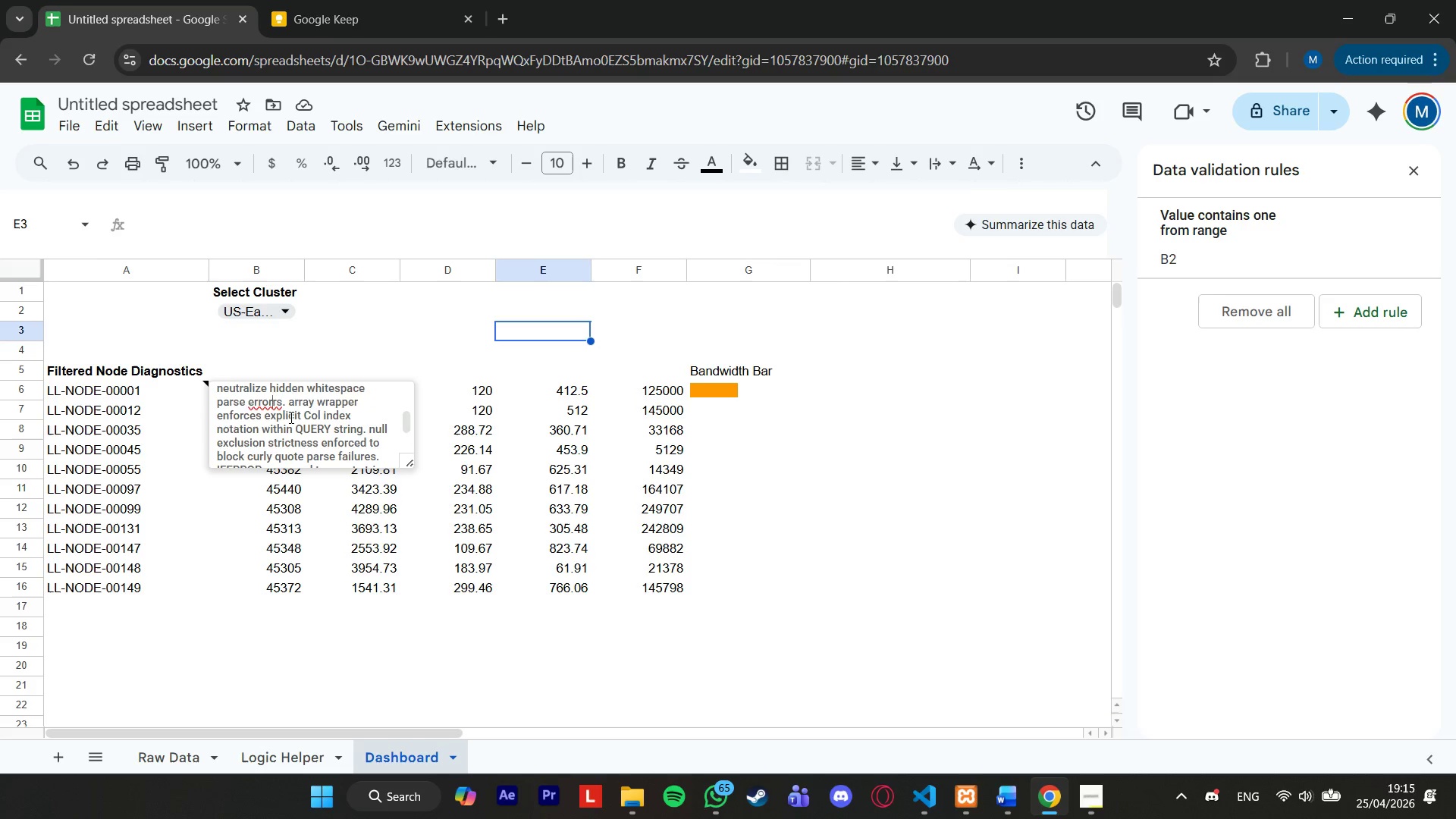 
key(Backspace)
 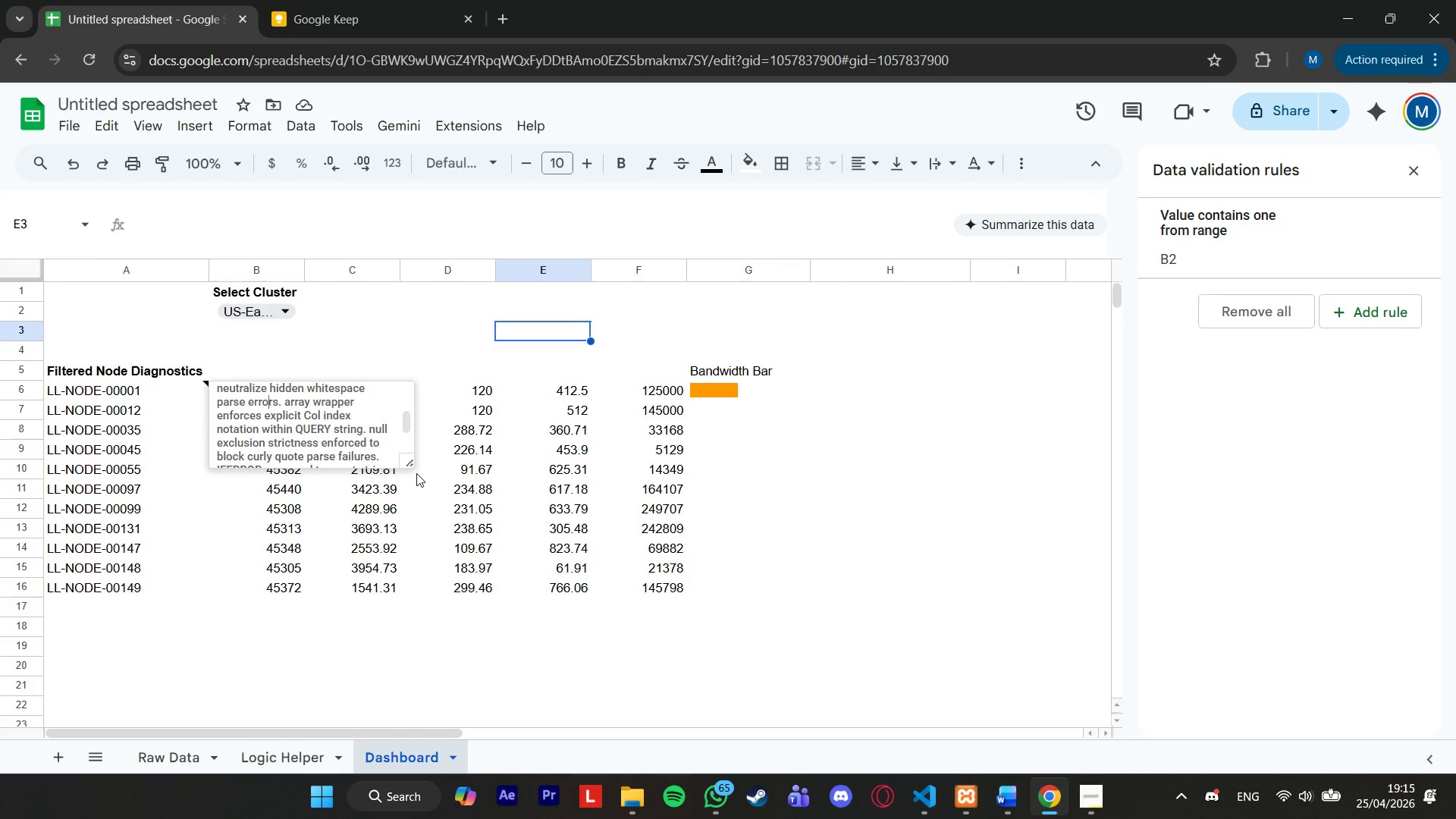 
scroll: coordinate [327, 423], scroll_direction: up, amount: 9.0
 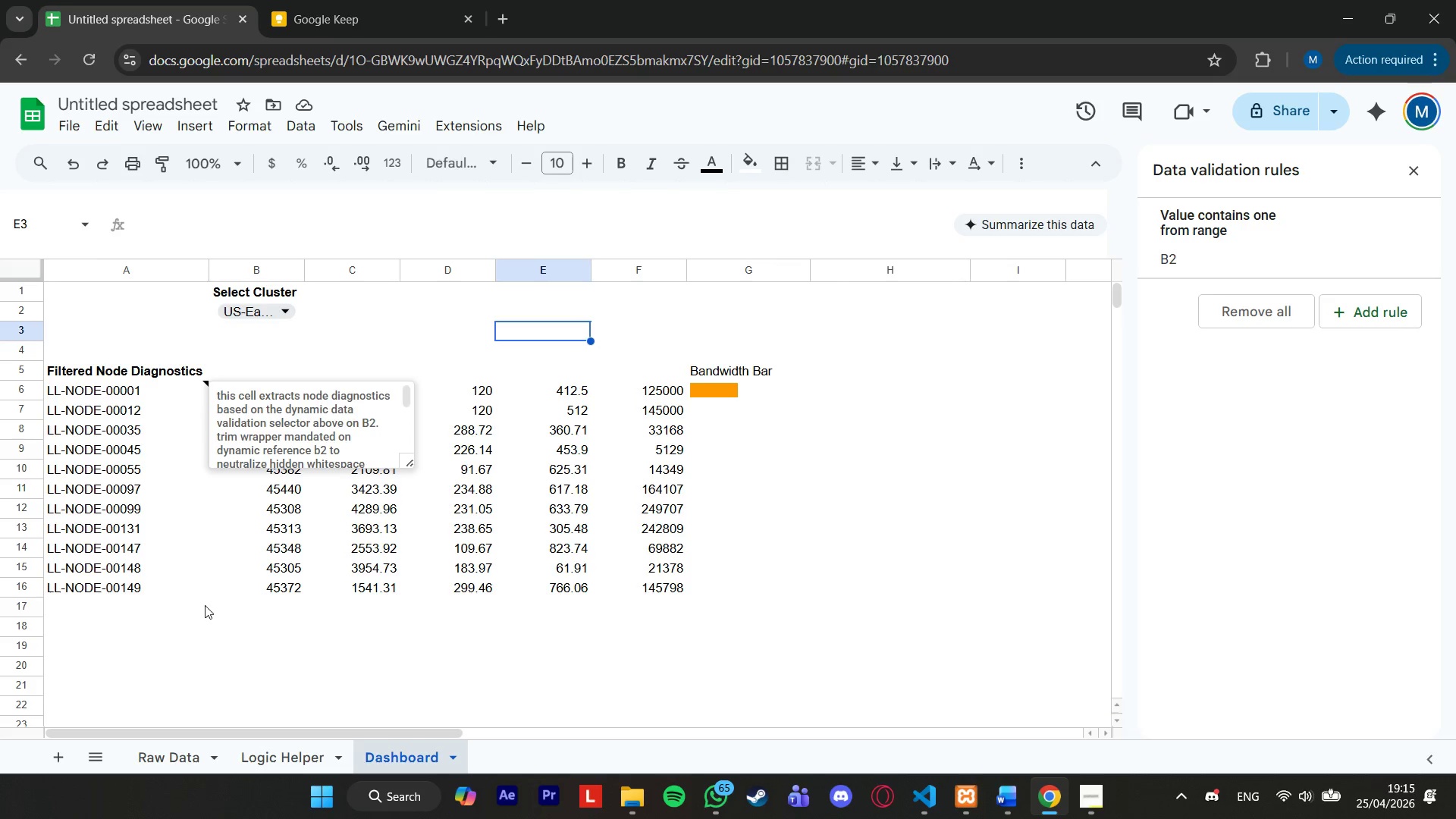 
left_click([206, 613])
 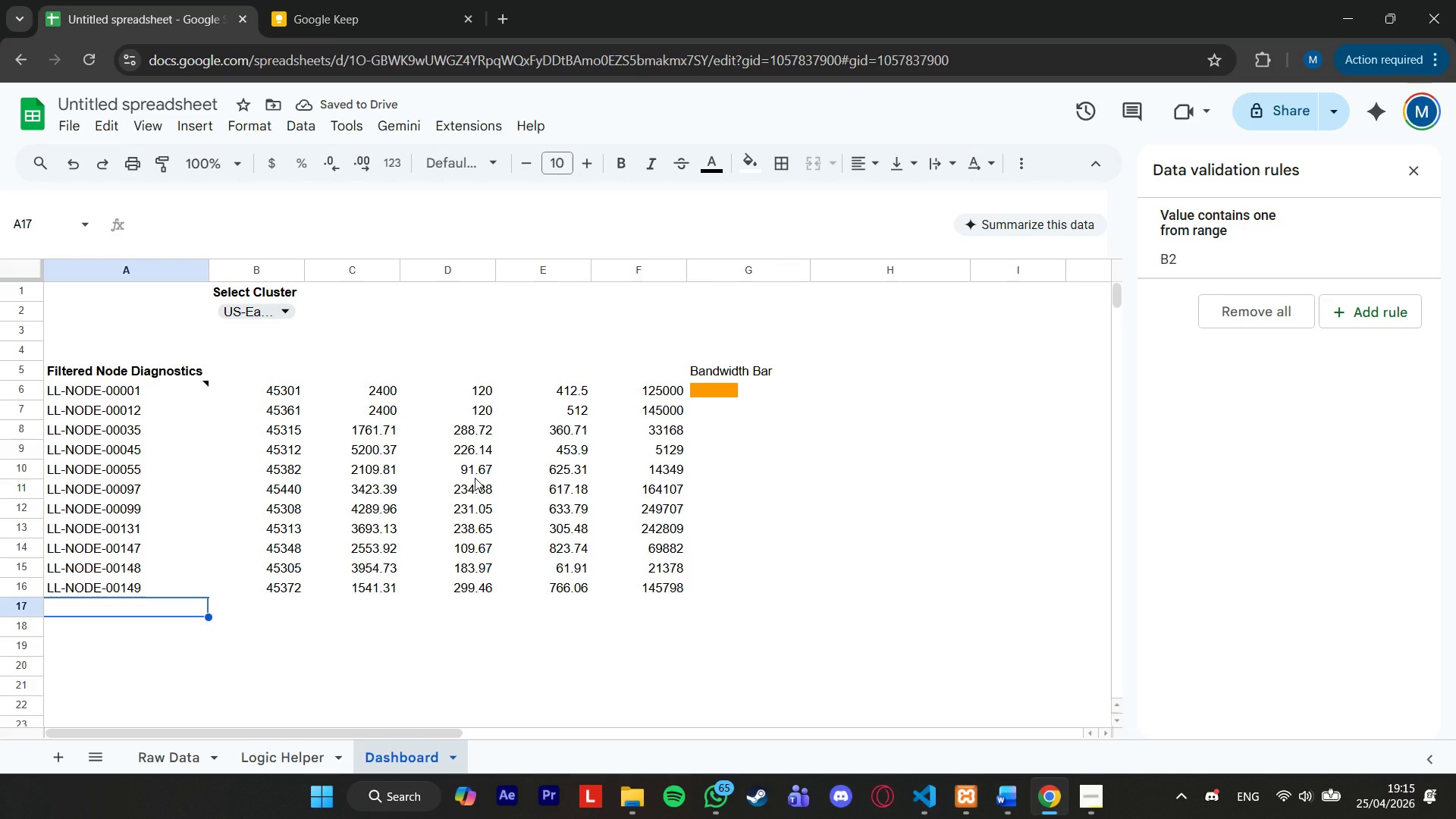 
wait(8.25)
 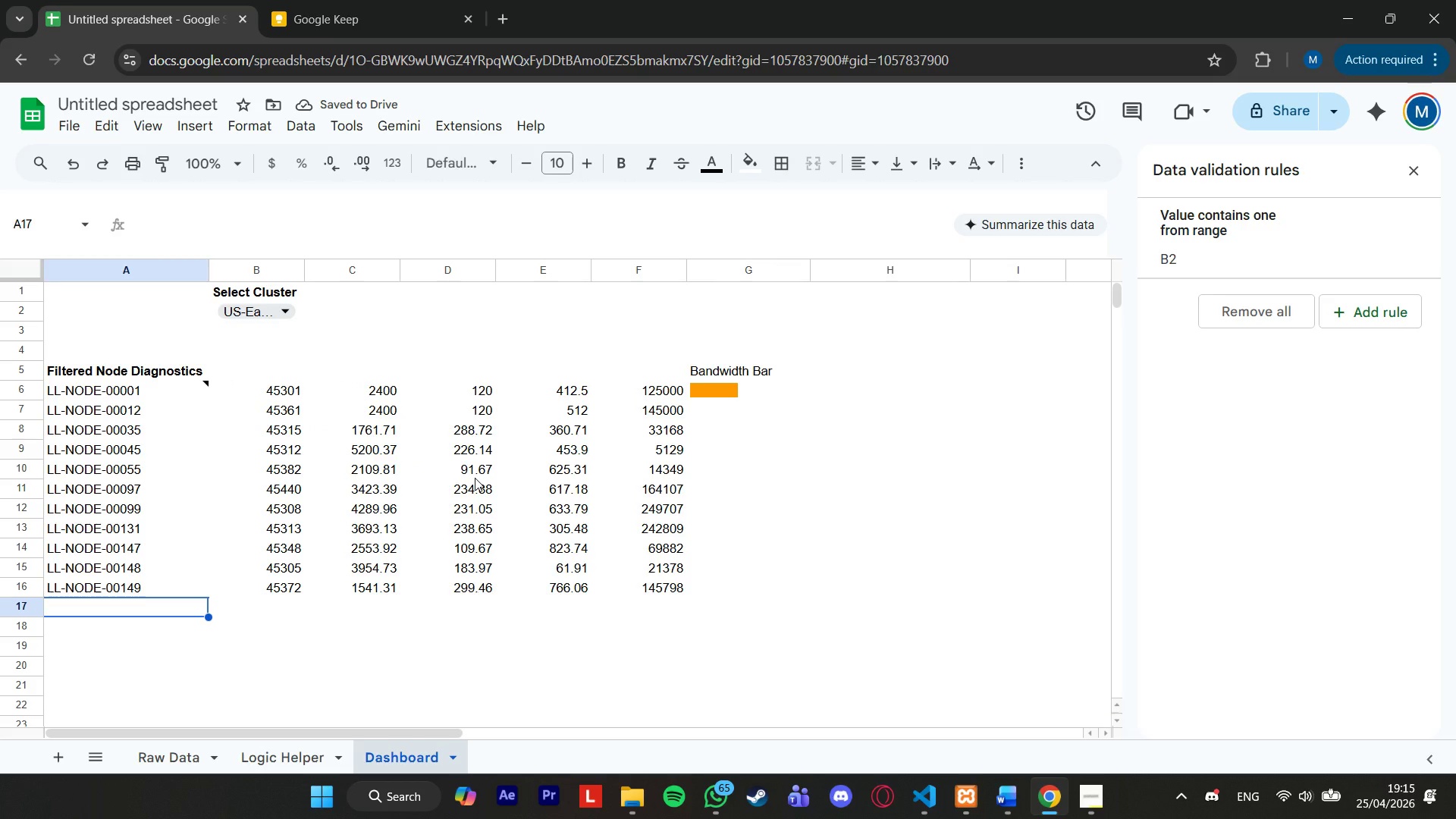 
left_click([276, 205])
 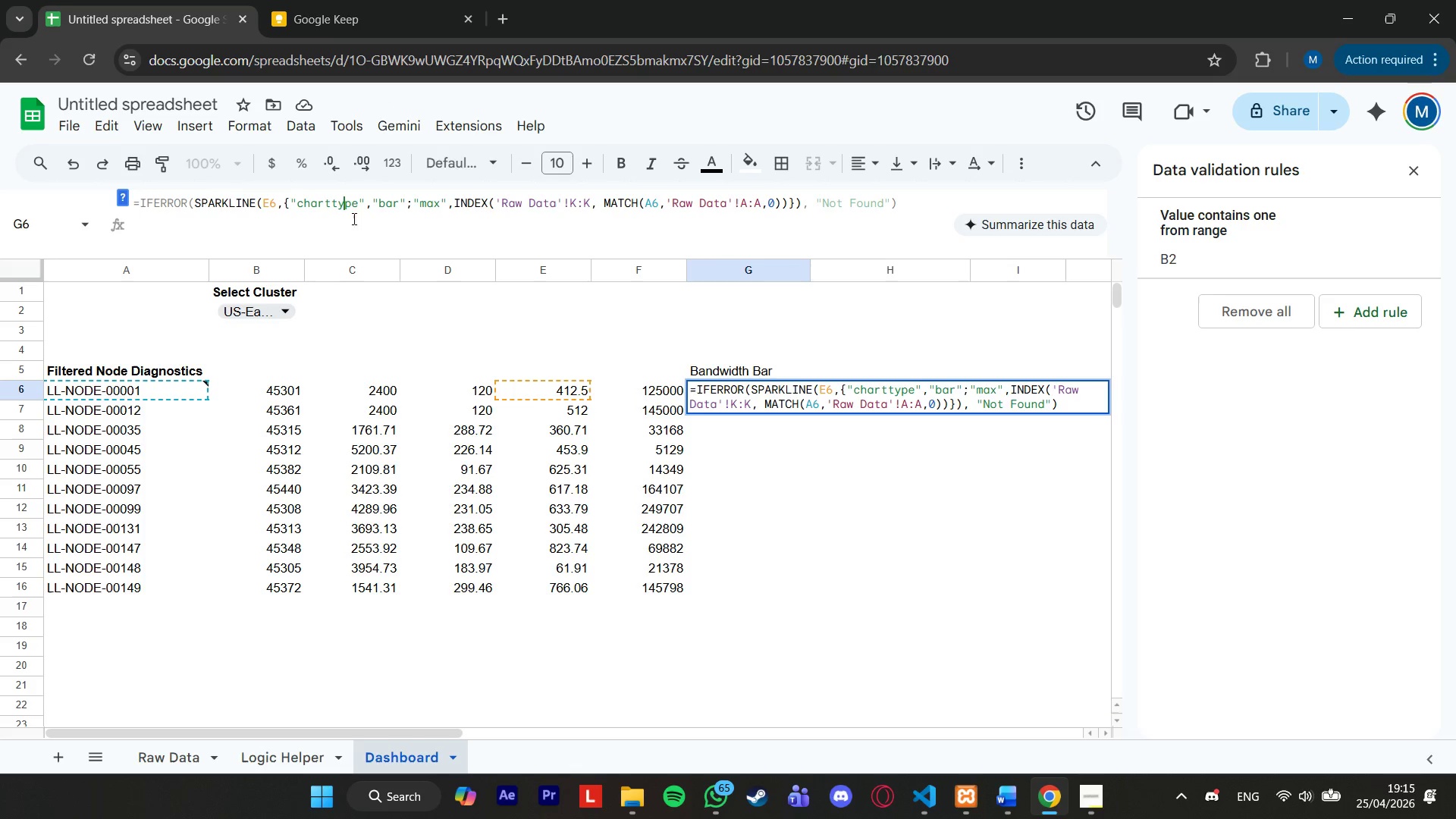 
triple_click([438, 218])
 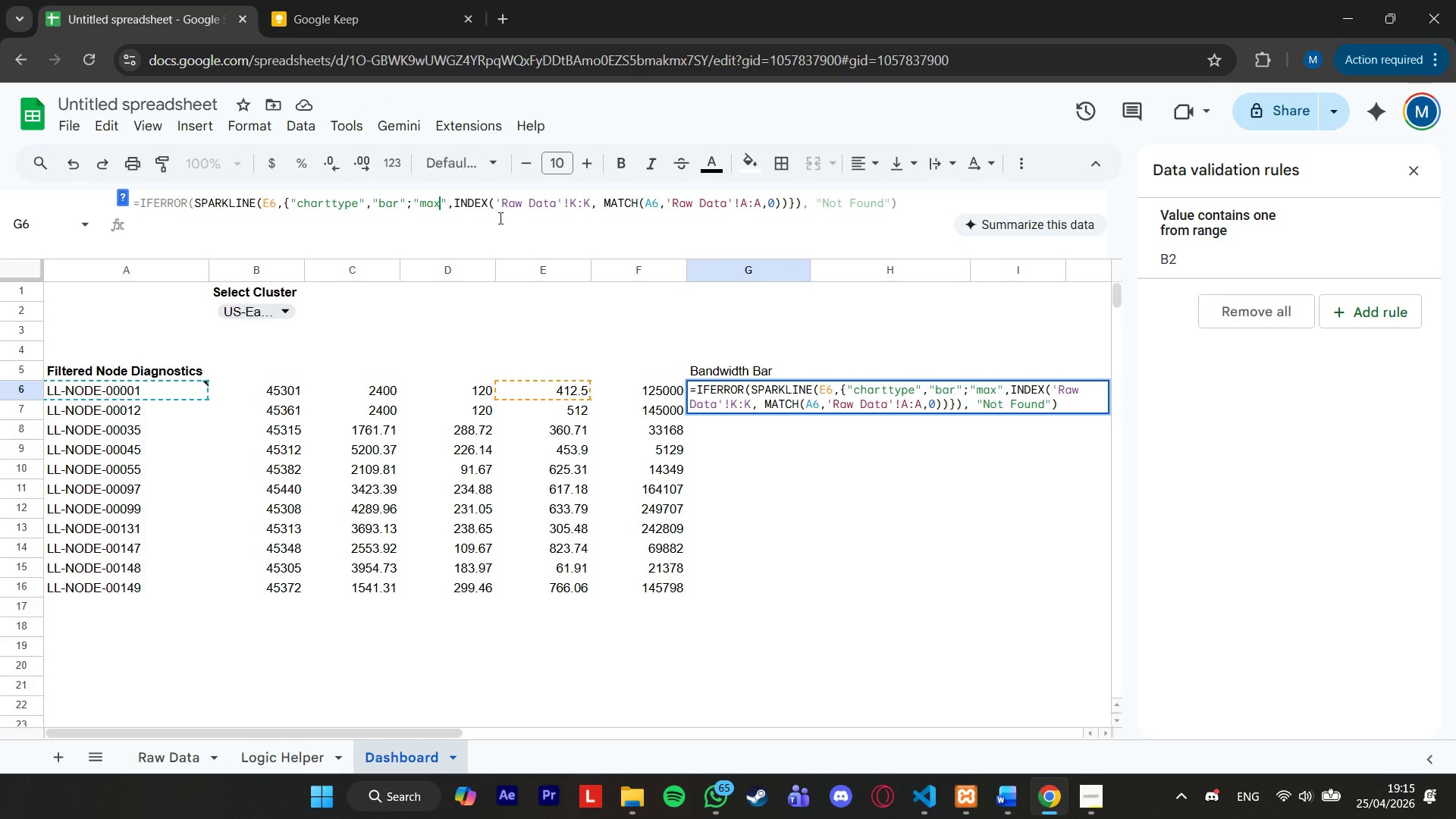 
triple_click([546, 212])
 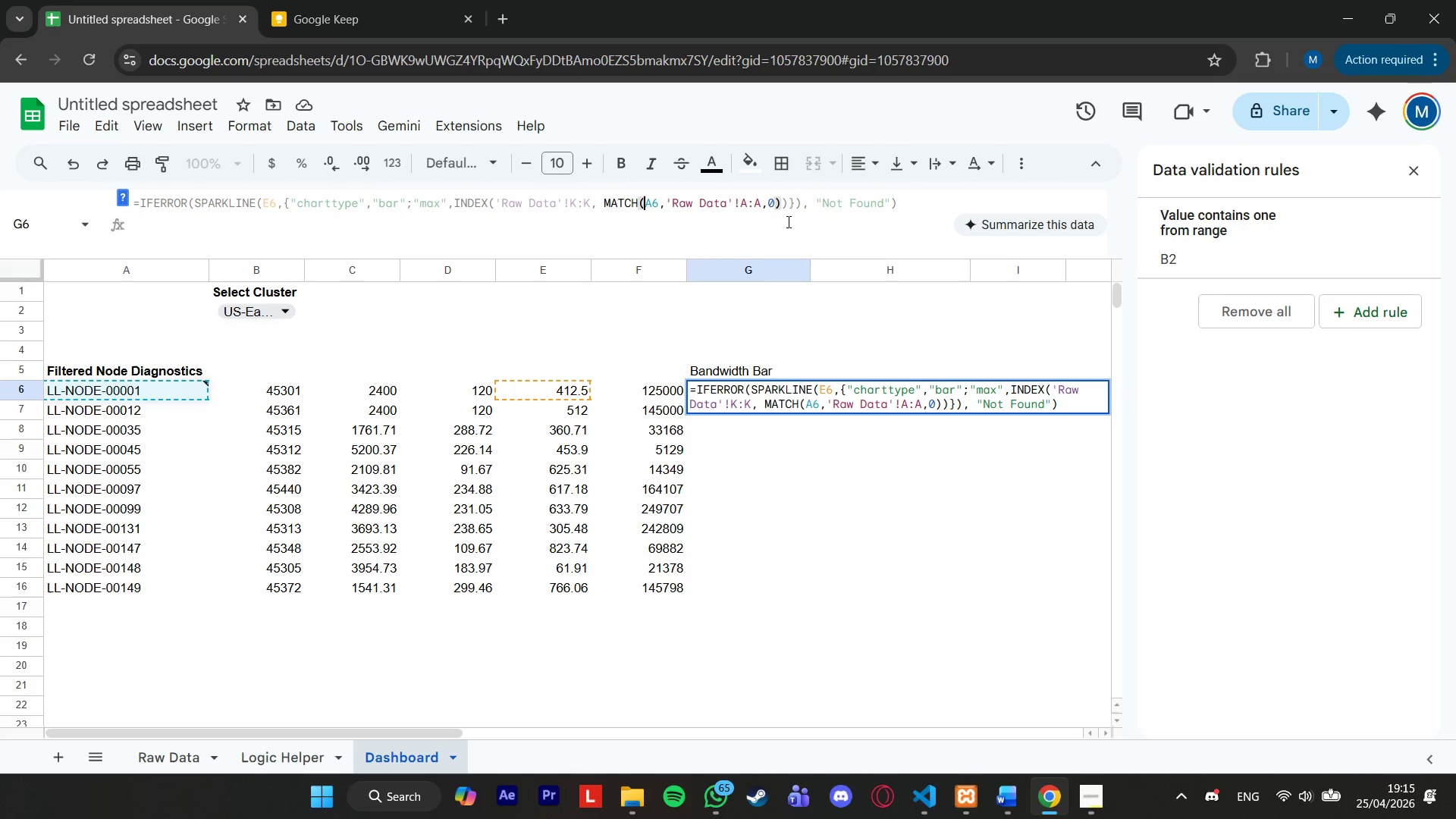 
triple_click([863, 212])
 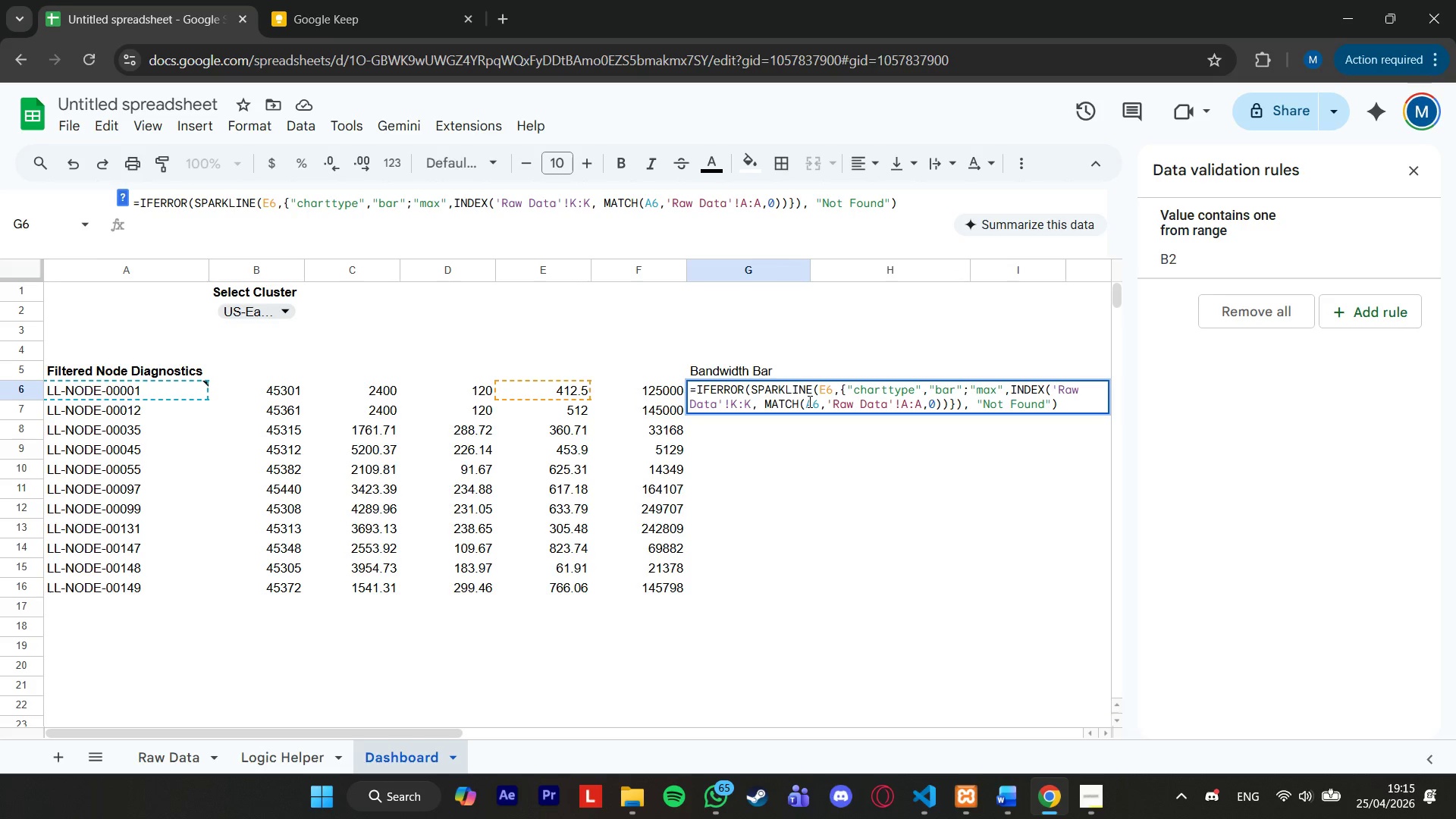 
wait(17.41)
 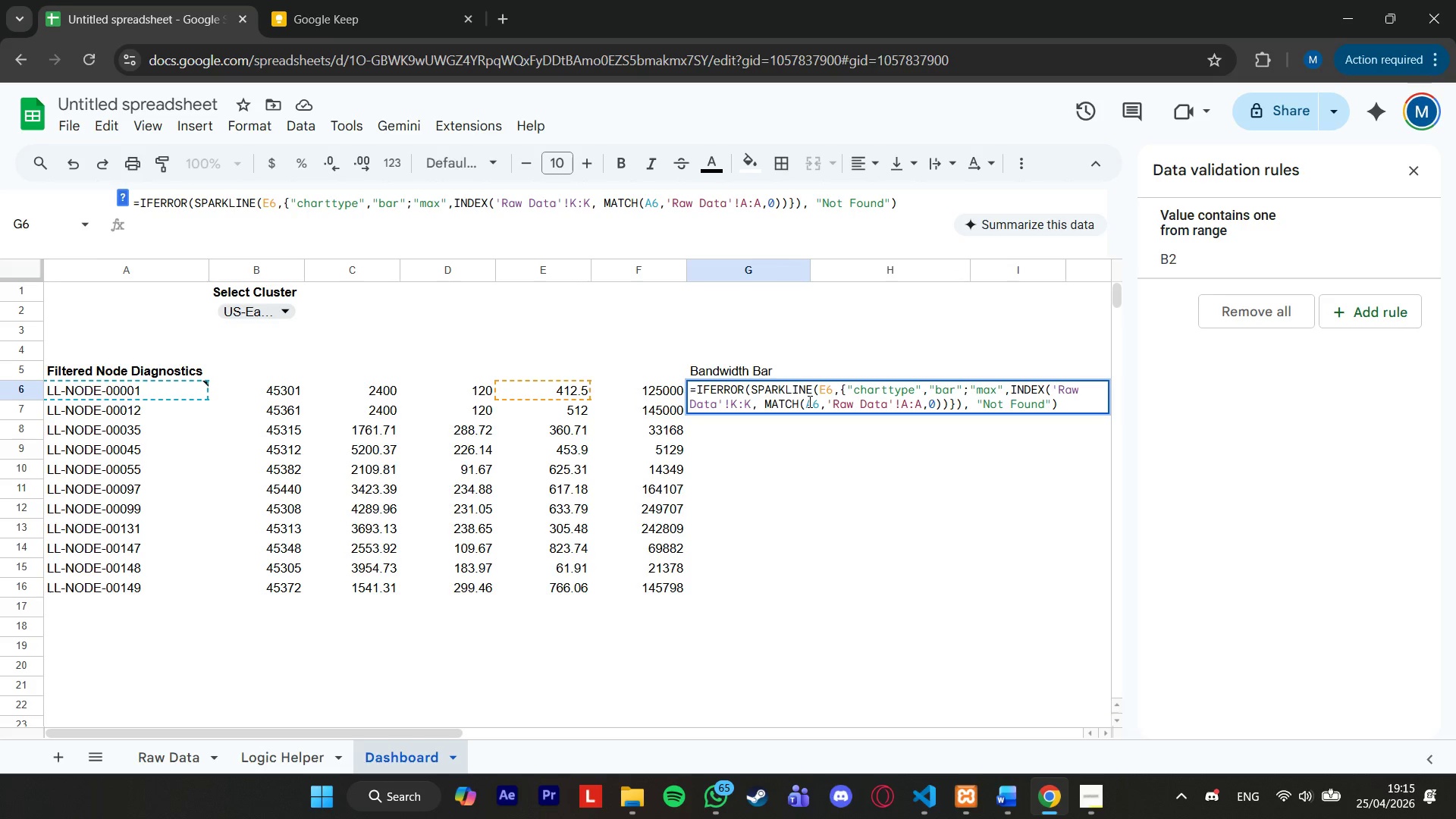 
left_click([1096, 803])